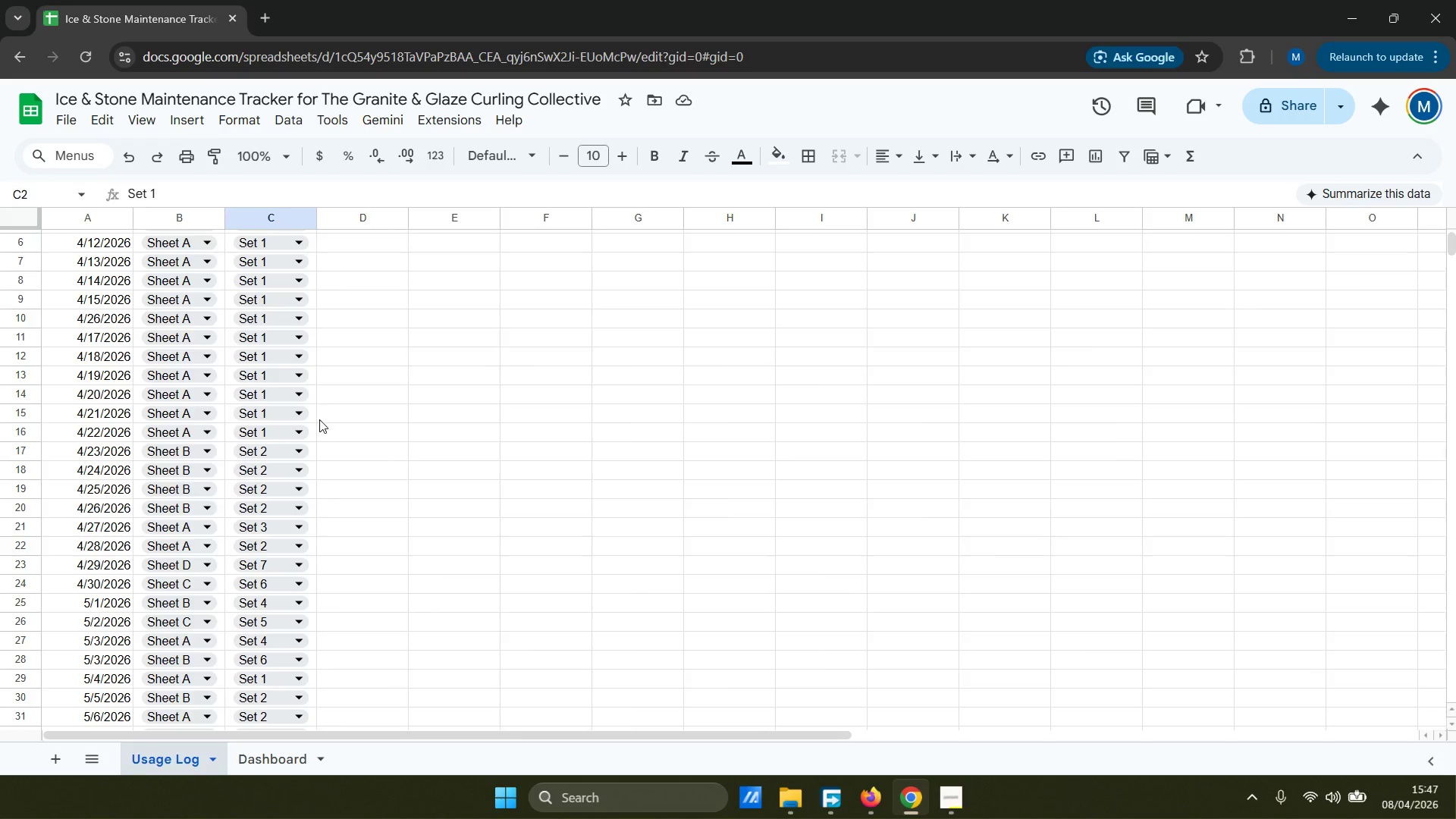 
hold_key(key=ShiftLeft, duration=0.95)
left_click([315, 429])
 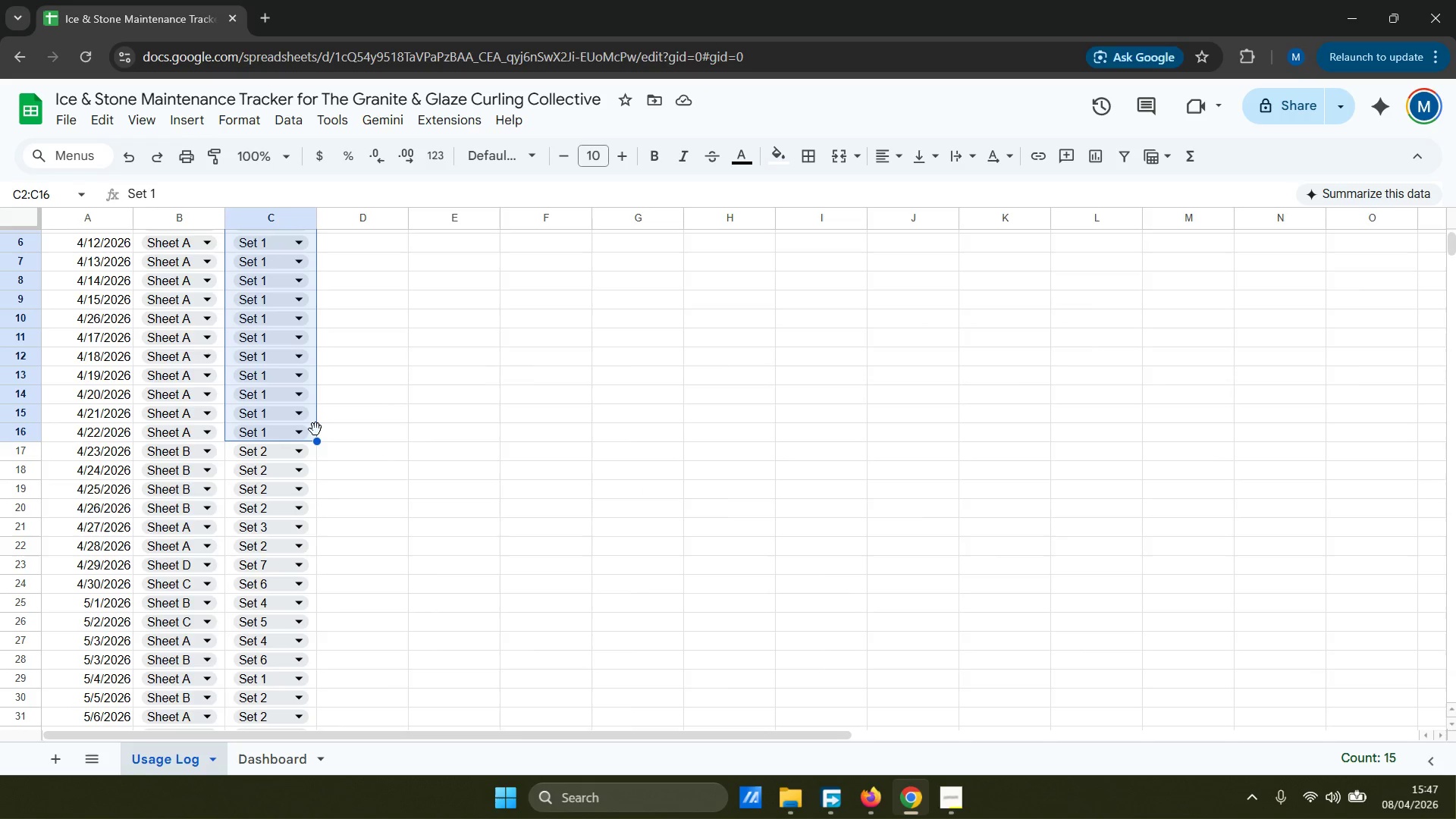 
key(Control+C)
 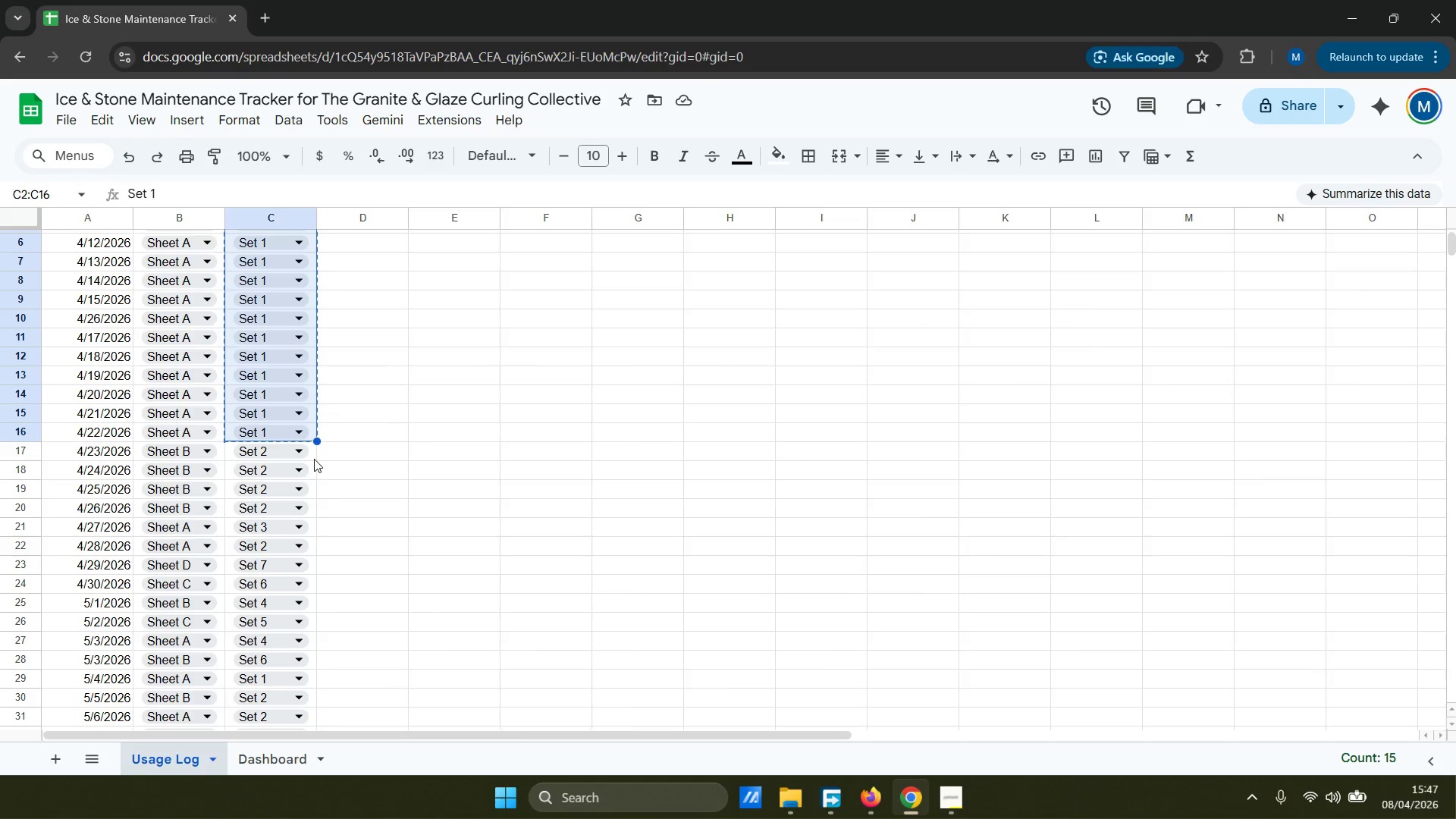 
left_click([314, 454])
 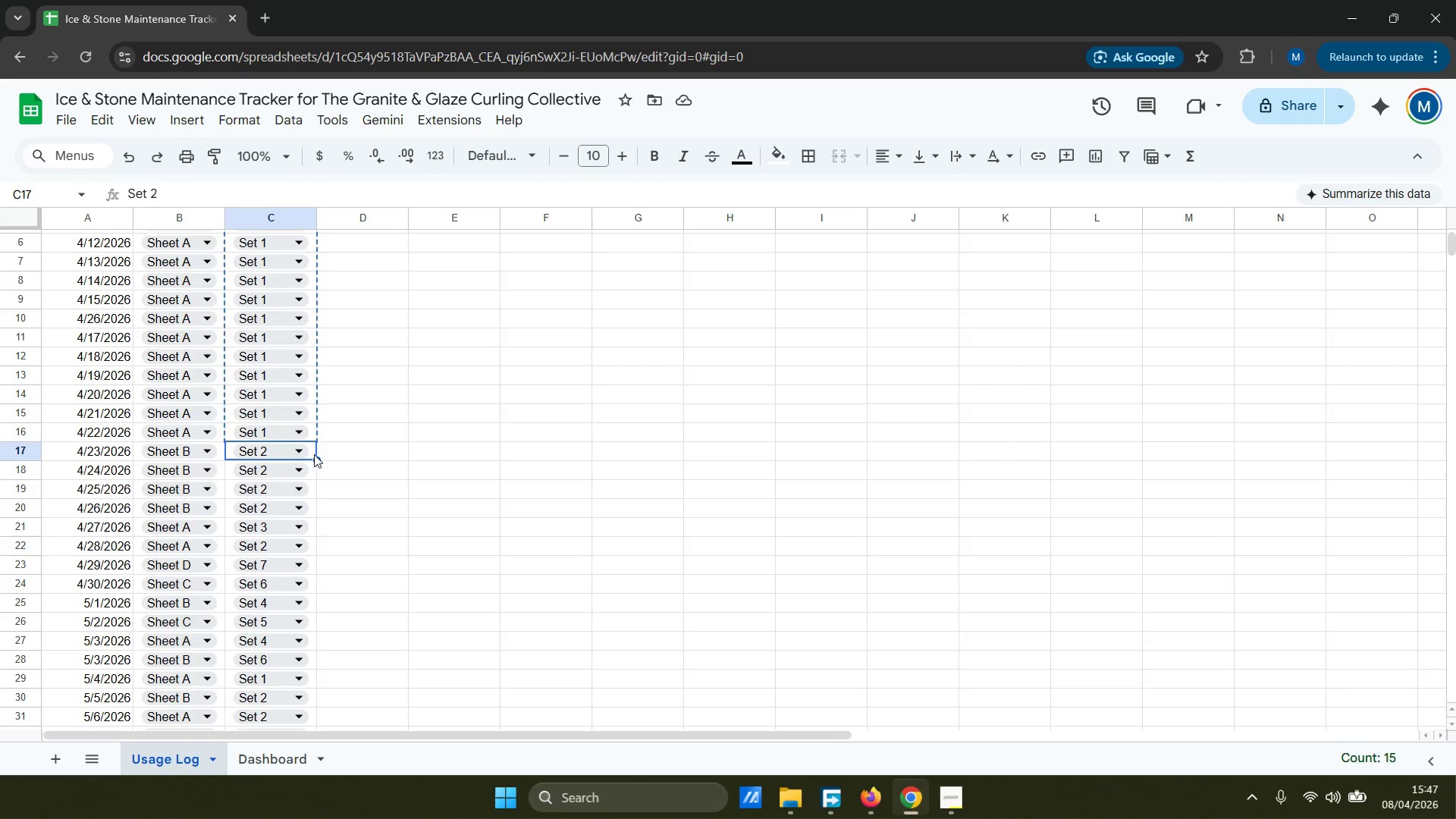 
key(Control+V)
 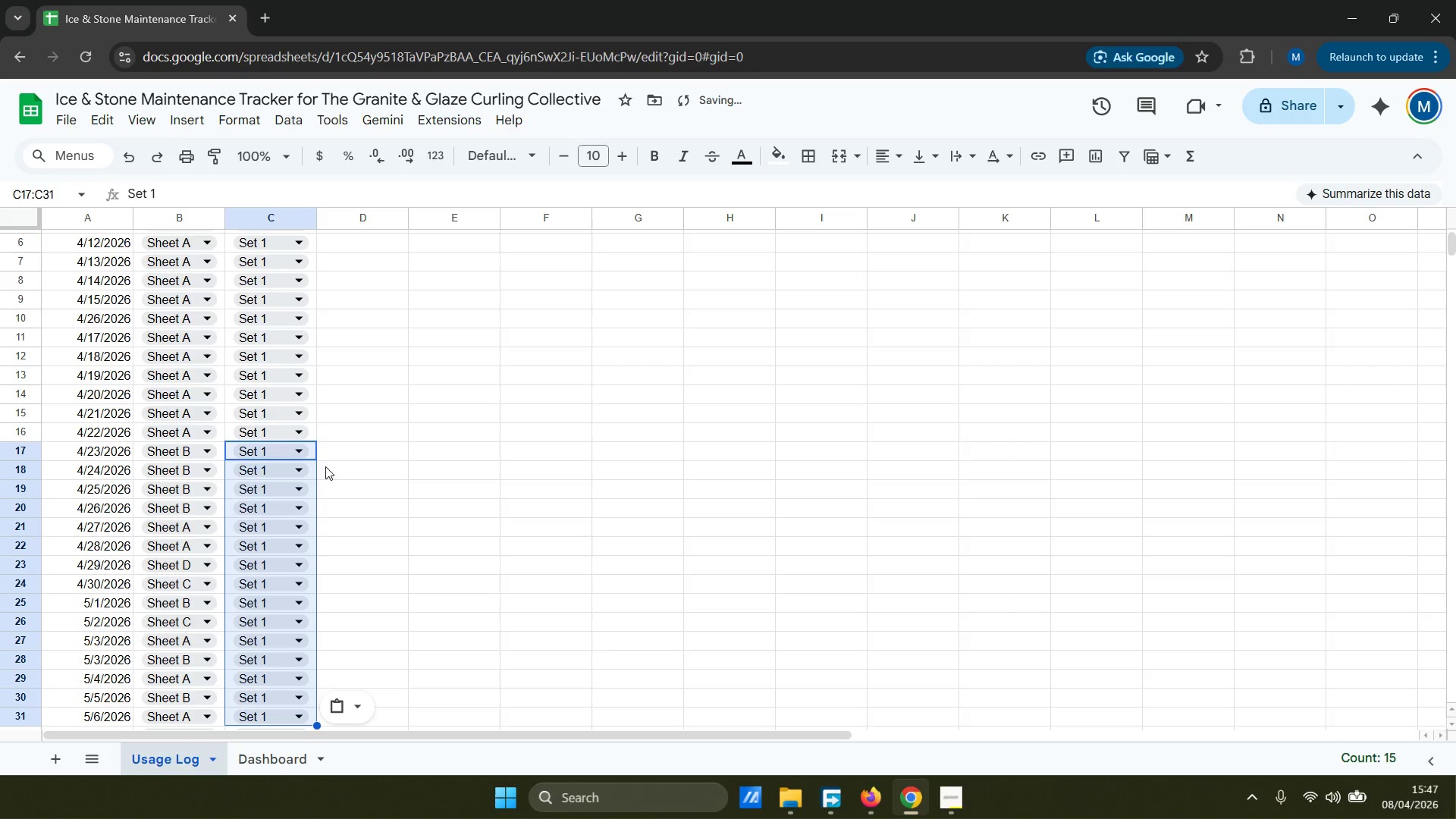 
scroll: coordinate [327, 468], scroll_direction: down, amount: 4.0
 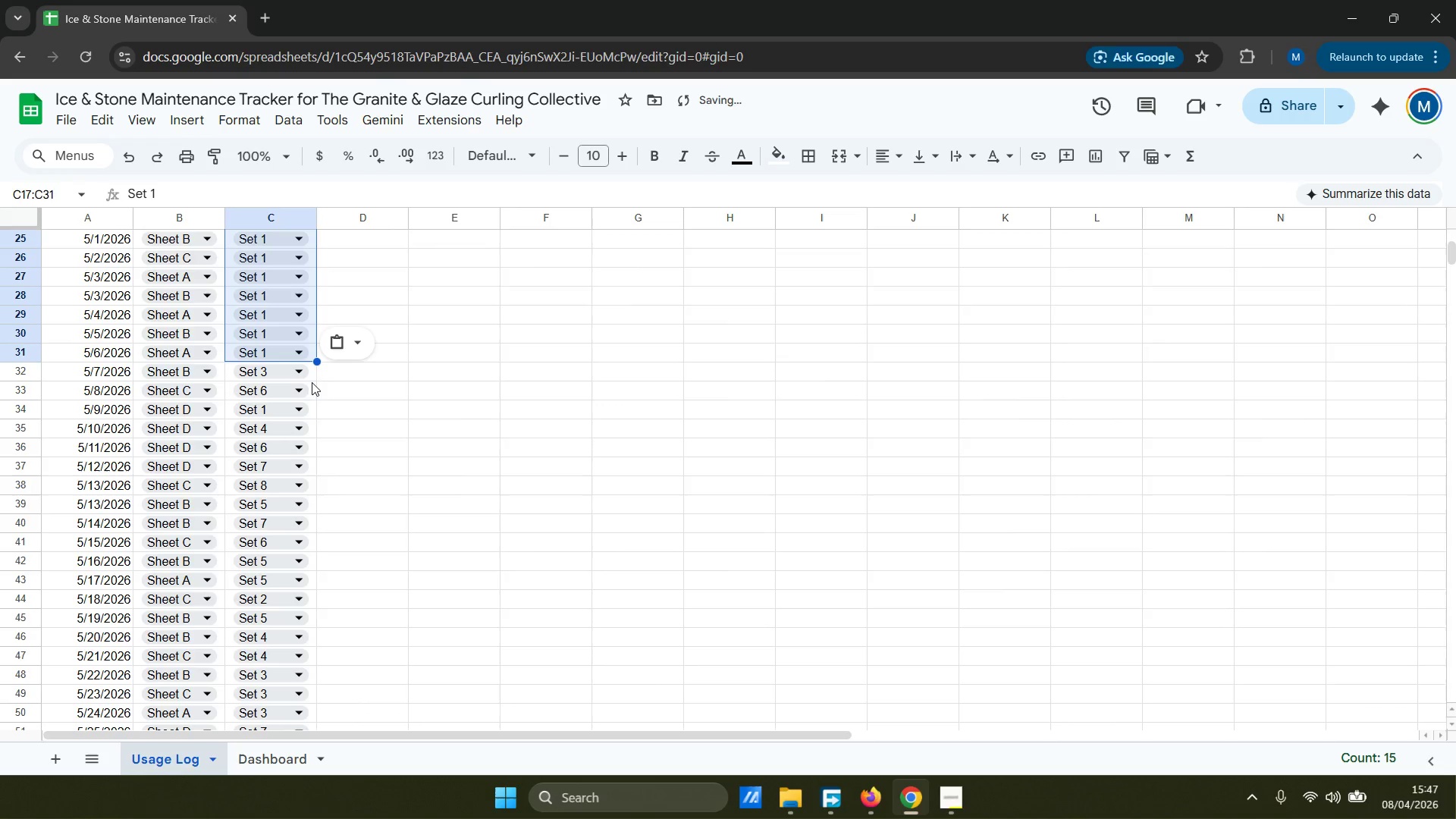 
left_click([314, 372])
 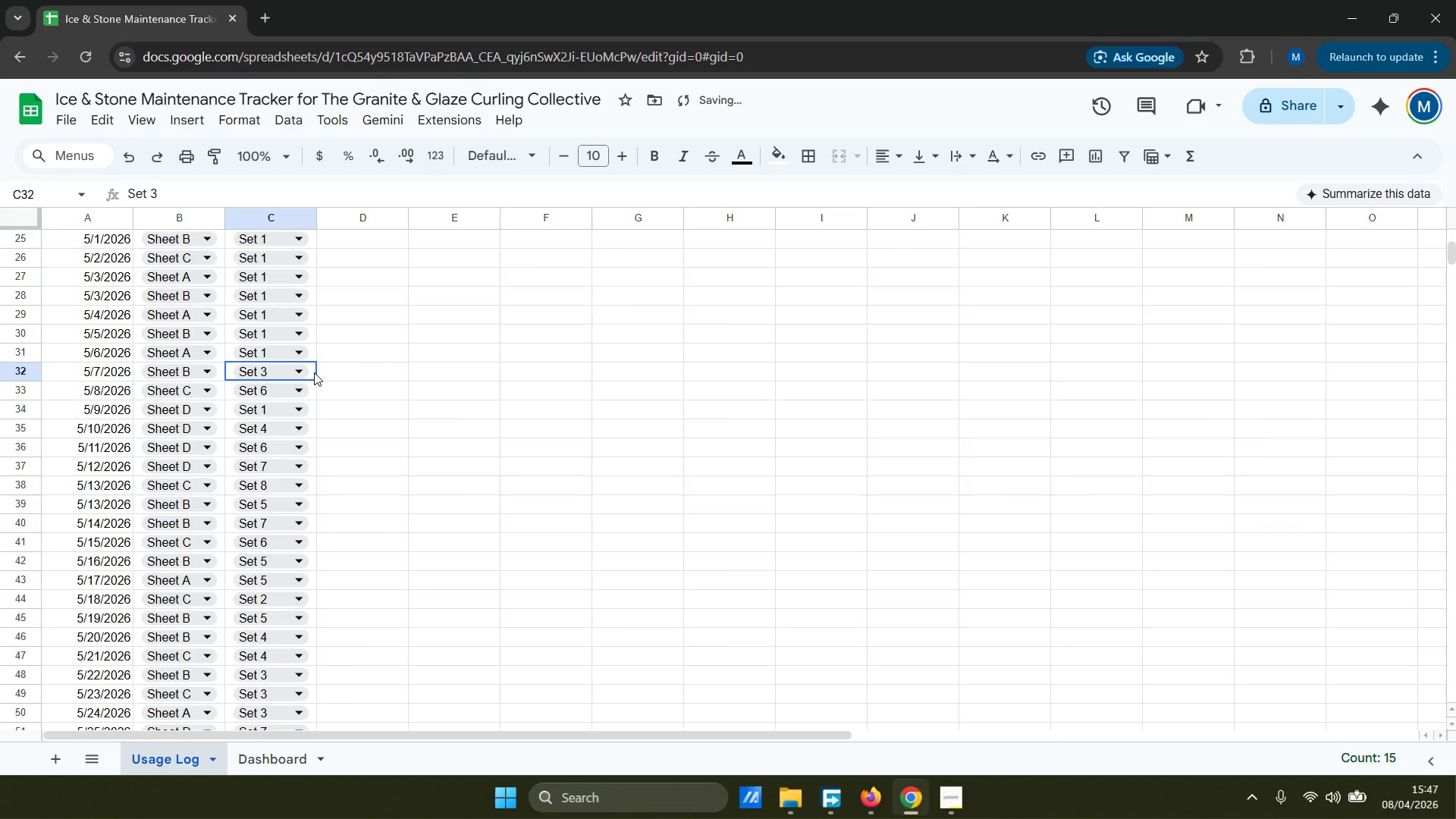 
key(Control+ControlLeft)
 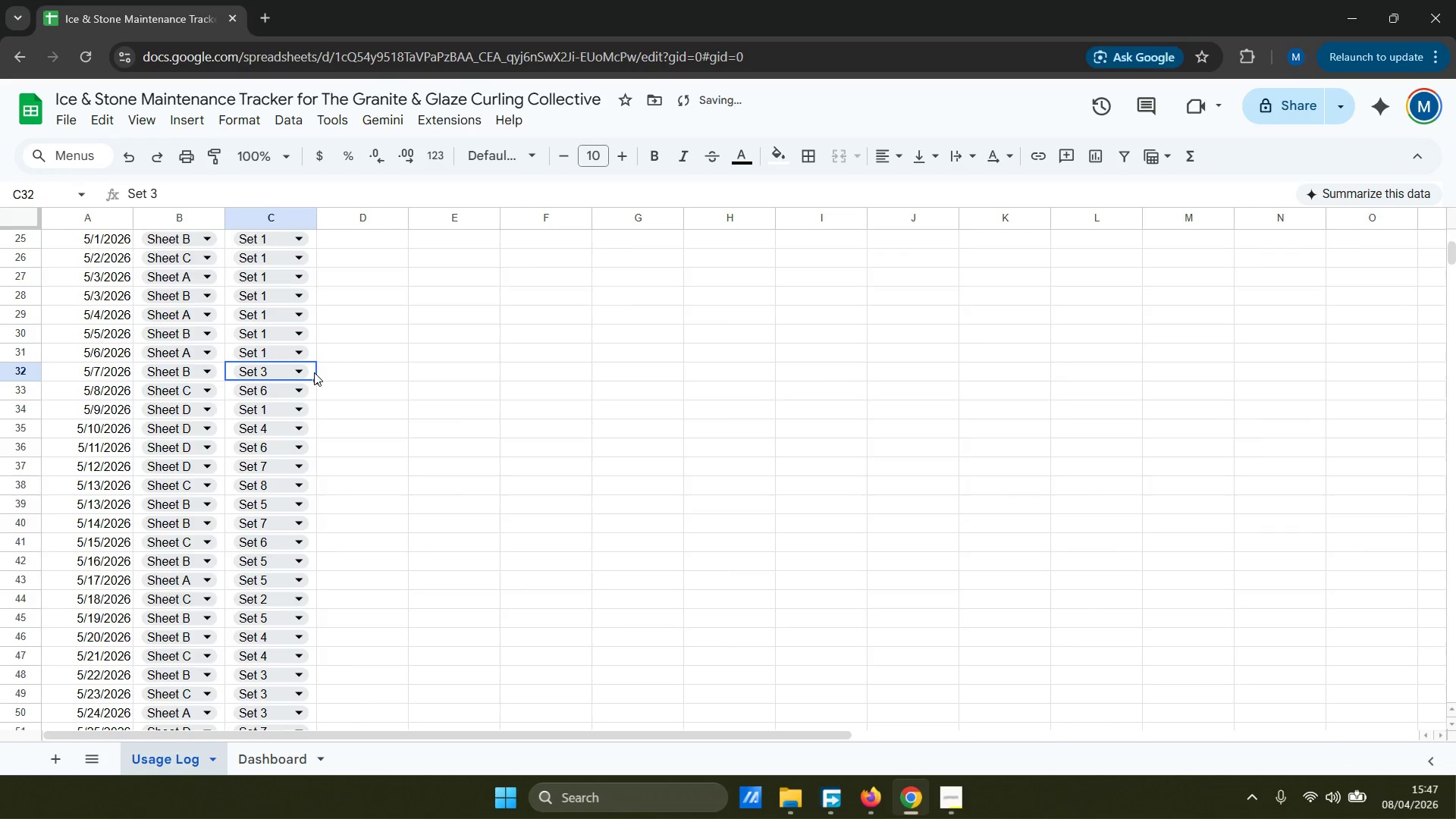 
key(Control+V)
 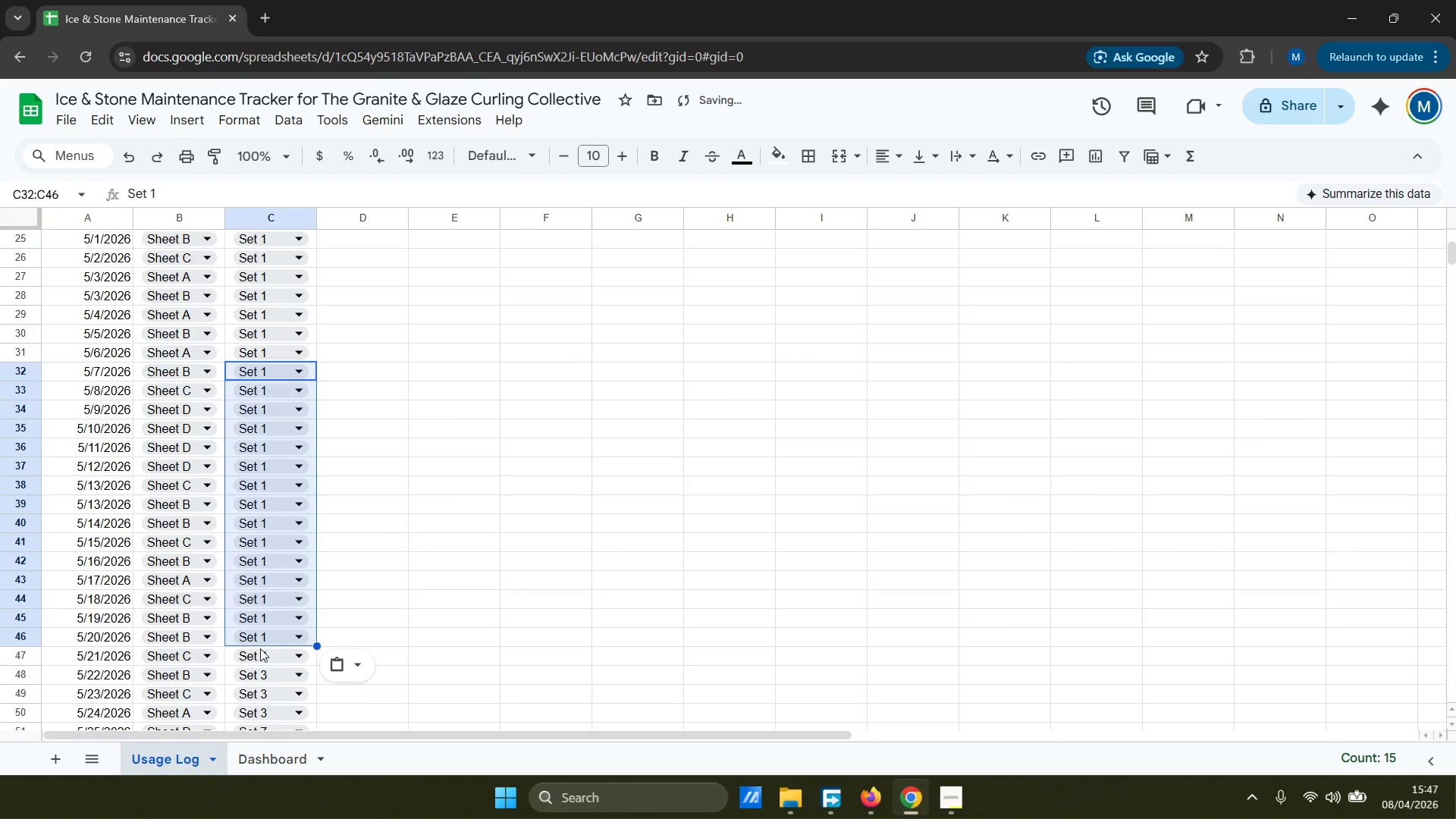 
left_click([265, 754])
 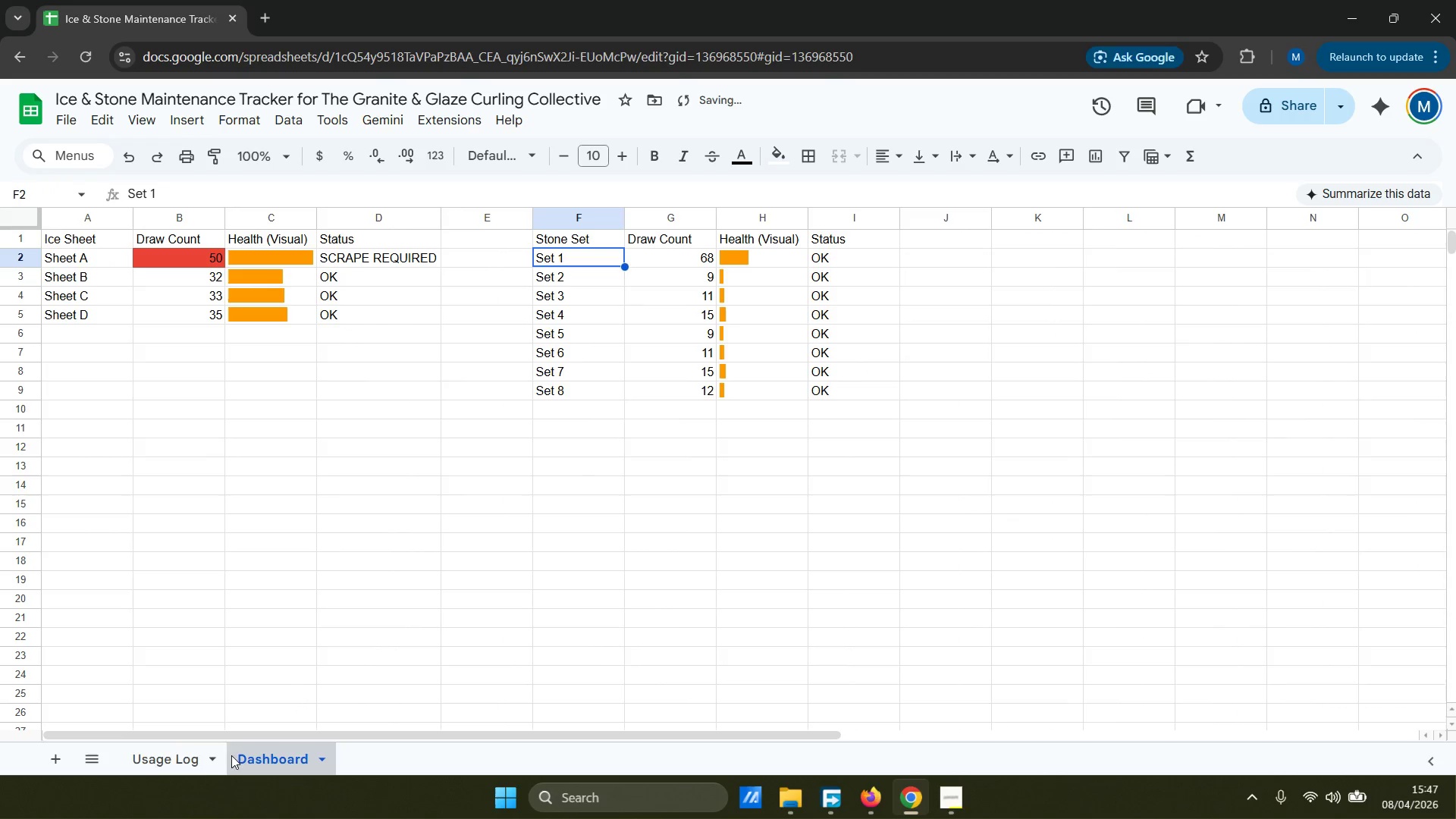 
left_click([183, 757])
 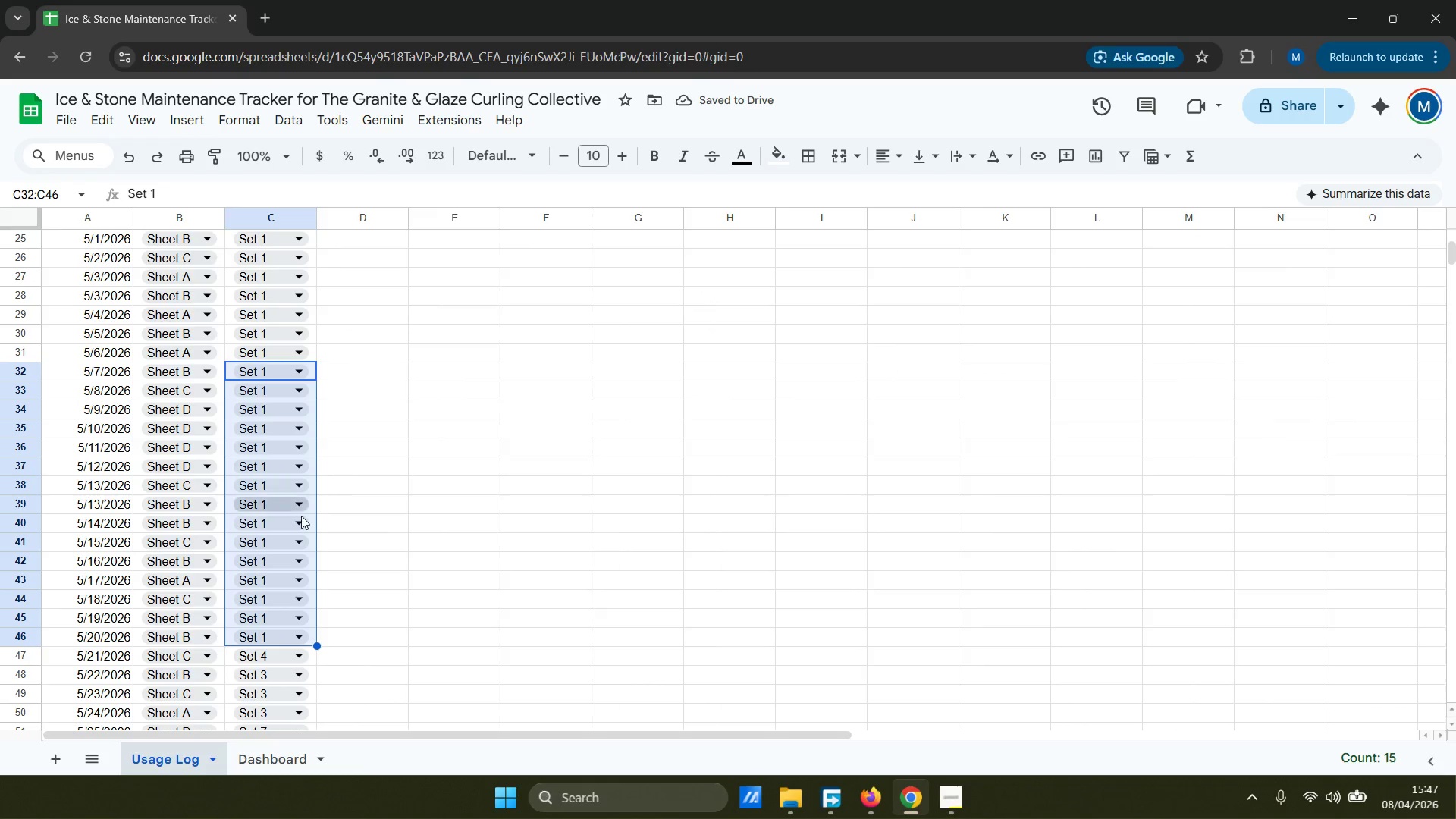 
scroll: coordinate [290, 617], scroll_direction: down, amount: 1.0
 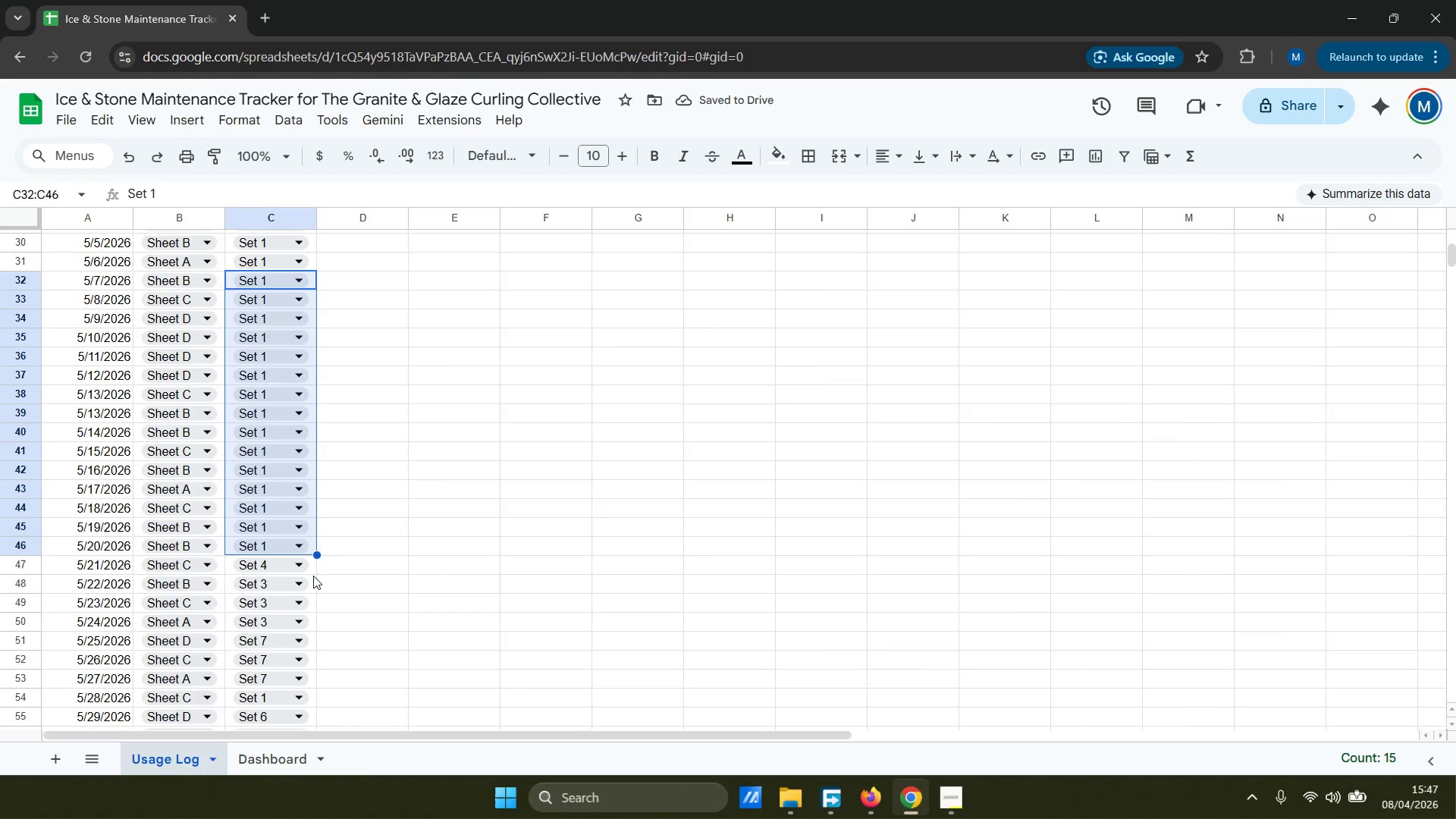 
left_click([313, 569])
 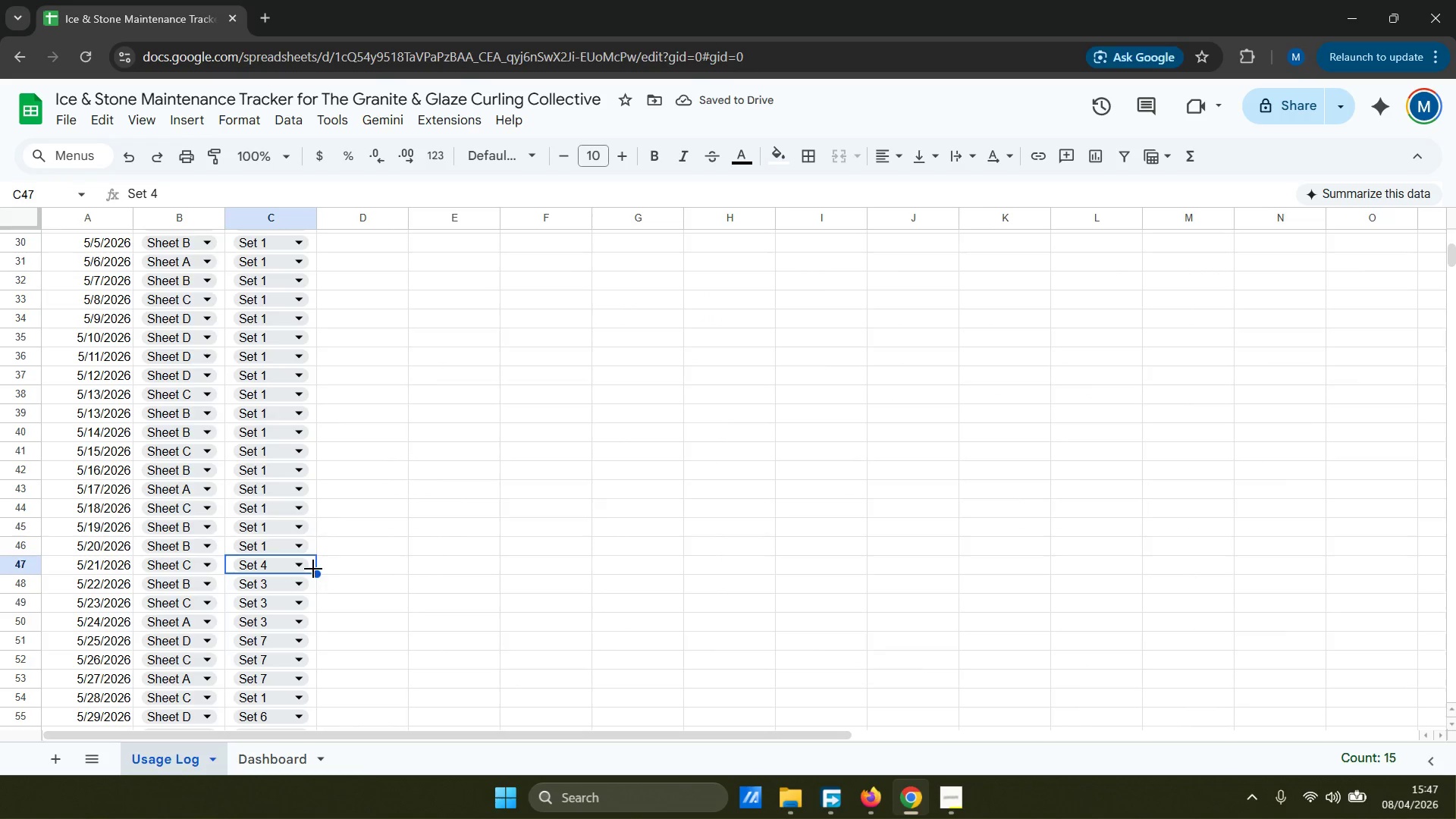 
key(Control+V)
 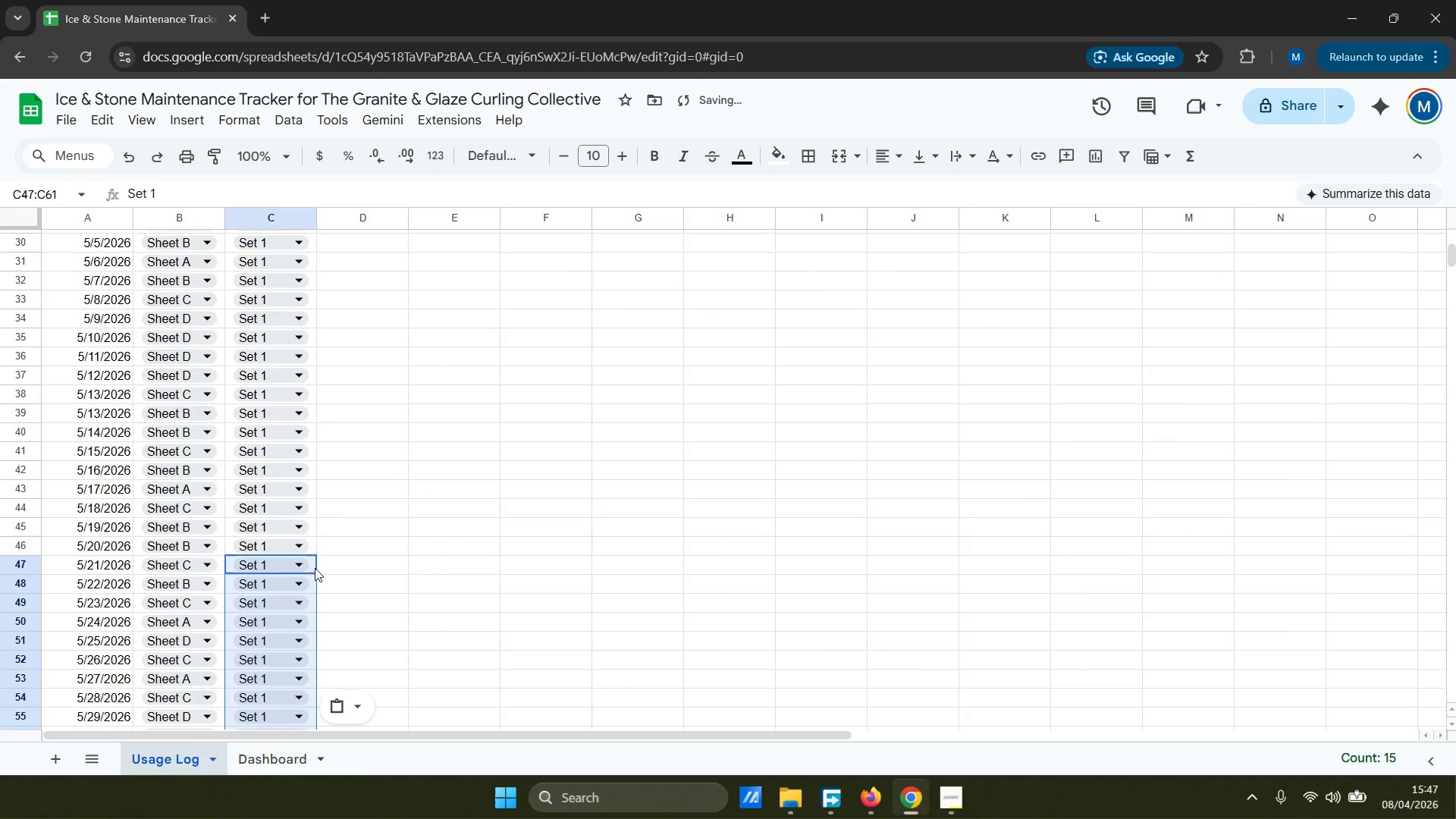 
scroll: coordinate [315, 568], scroll_direction: down, amount: 4.0
 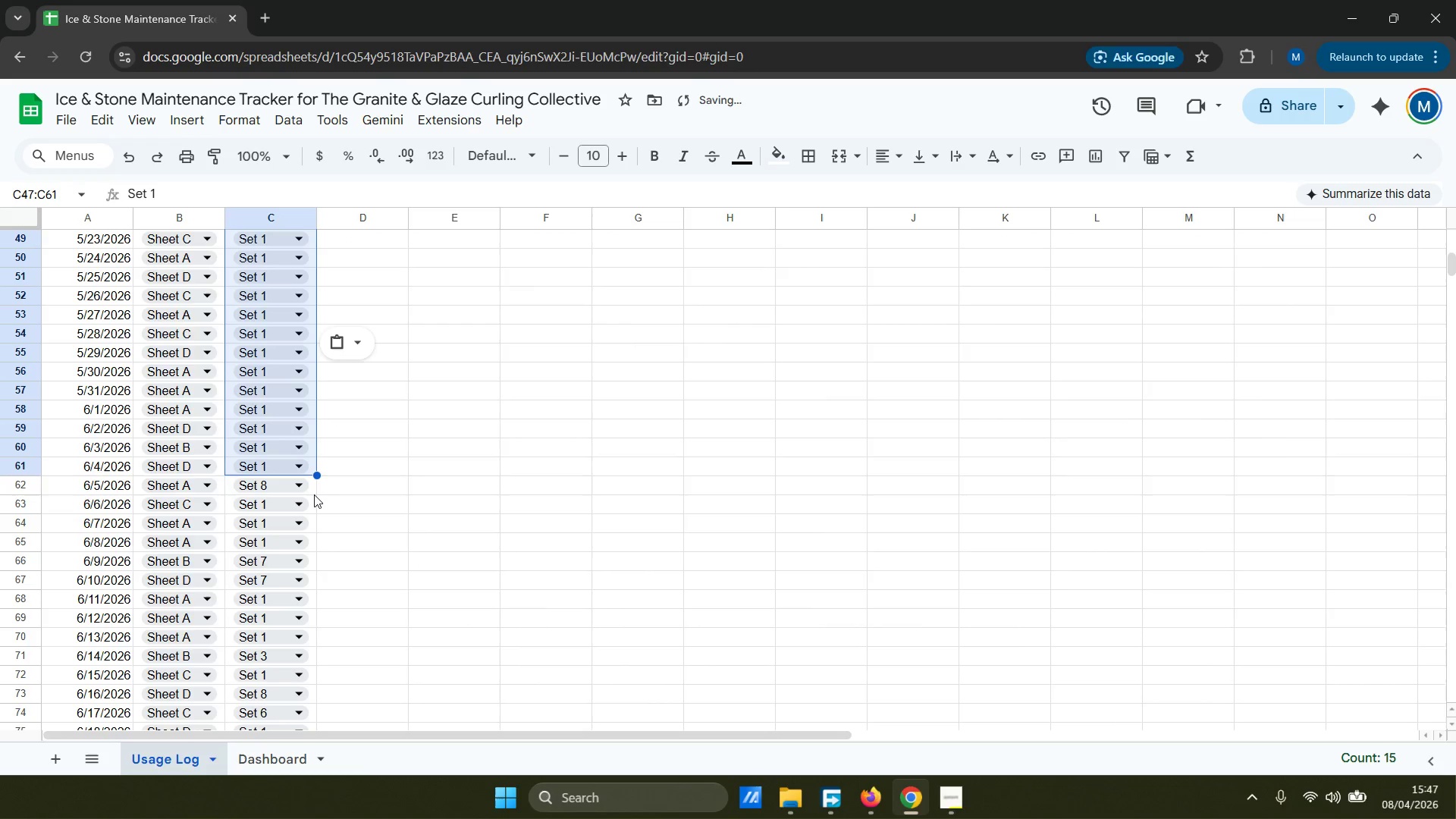 
left_click([314, 491])
 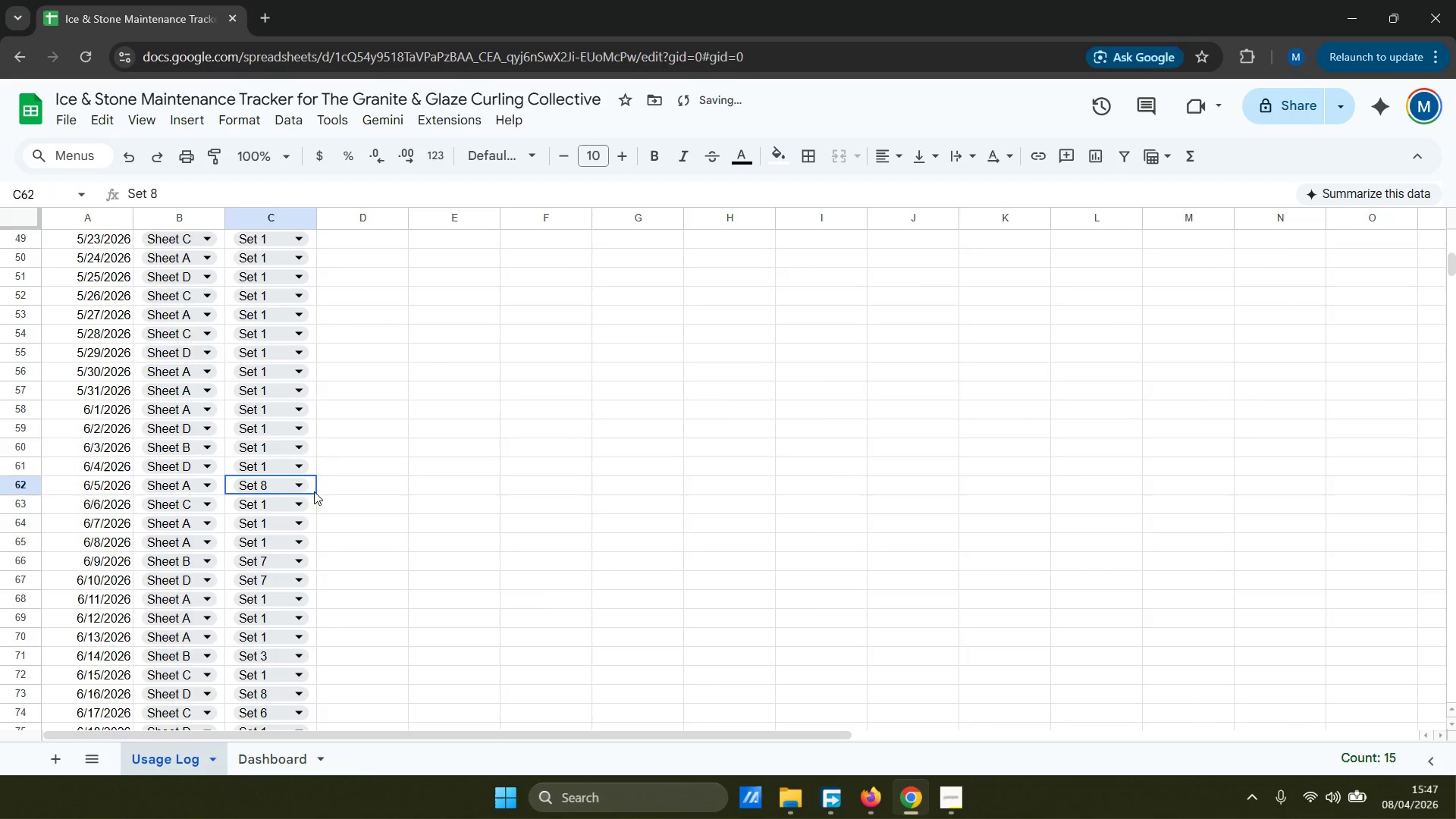 
key(Control+ControlLeft)
 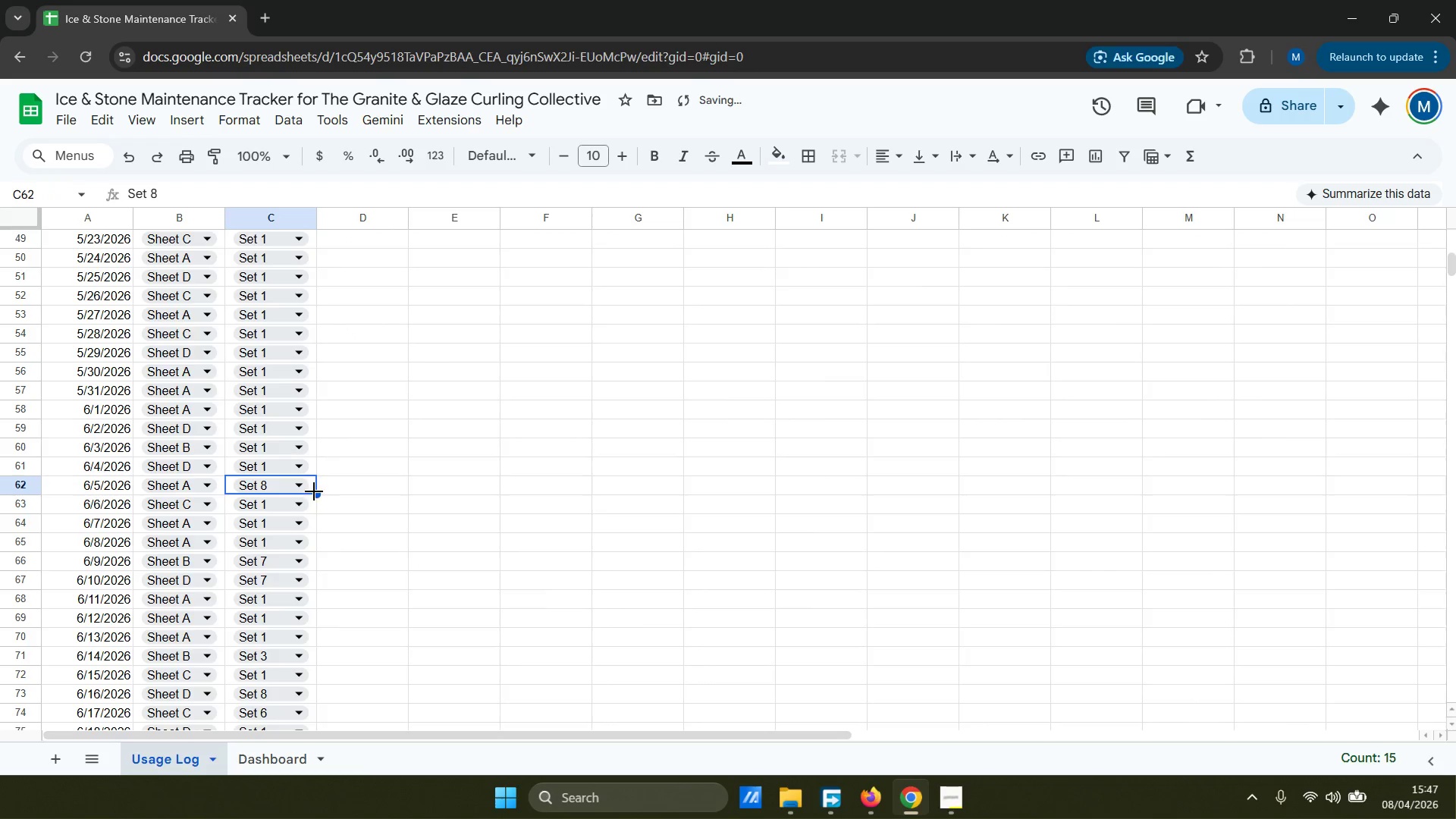 
key(Control+V)
 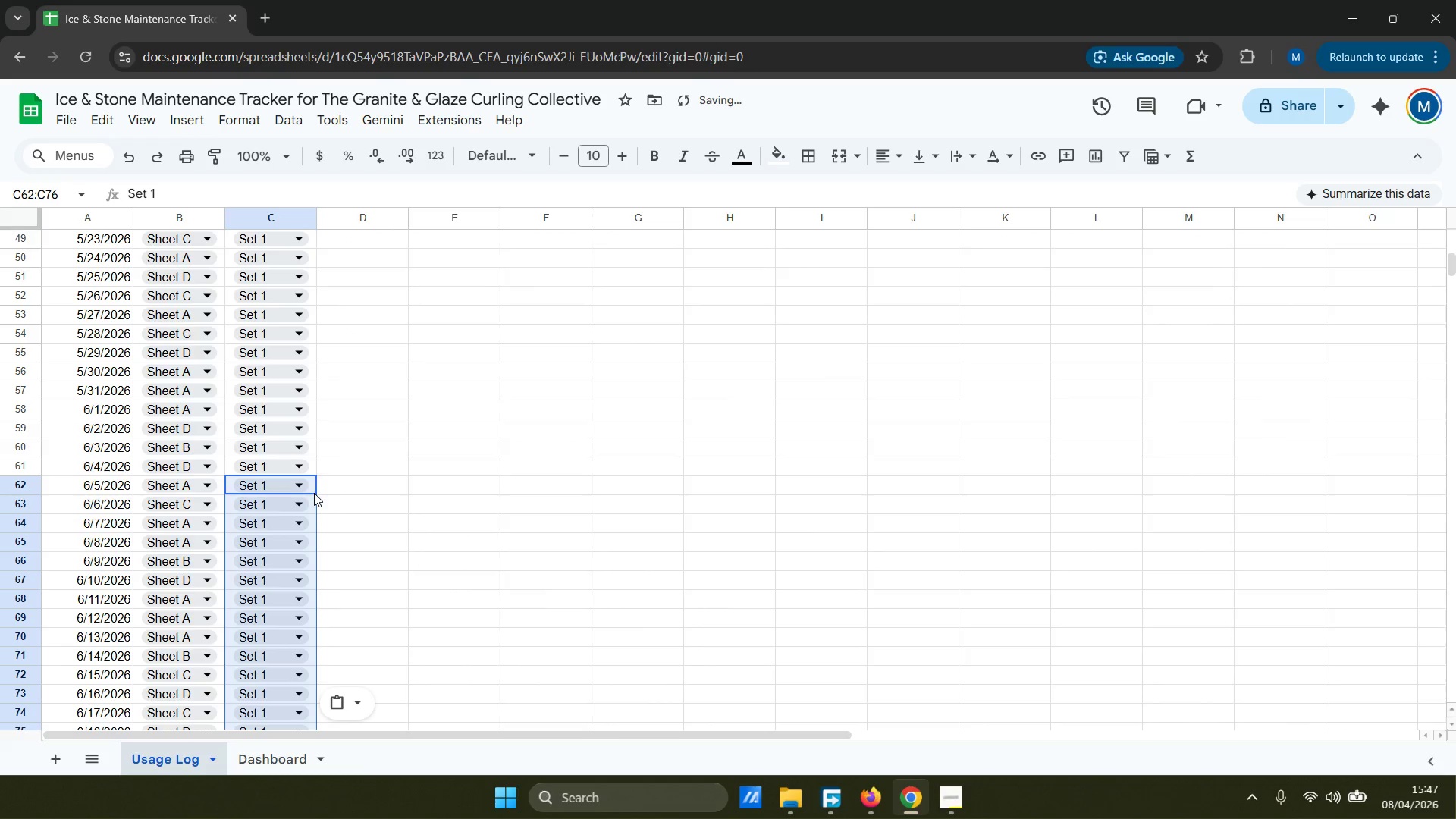 
scroll: coordinate [314, 493], scroll_direction: down, amount: 3.0
 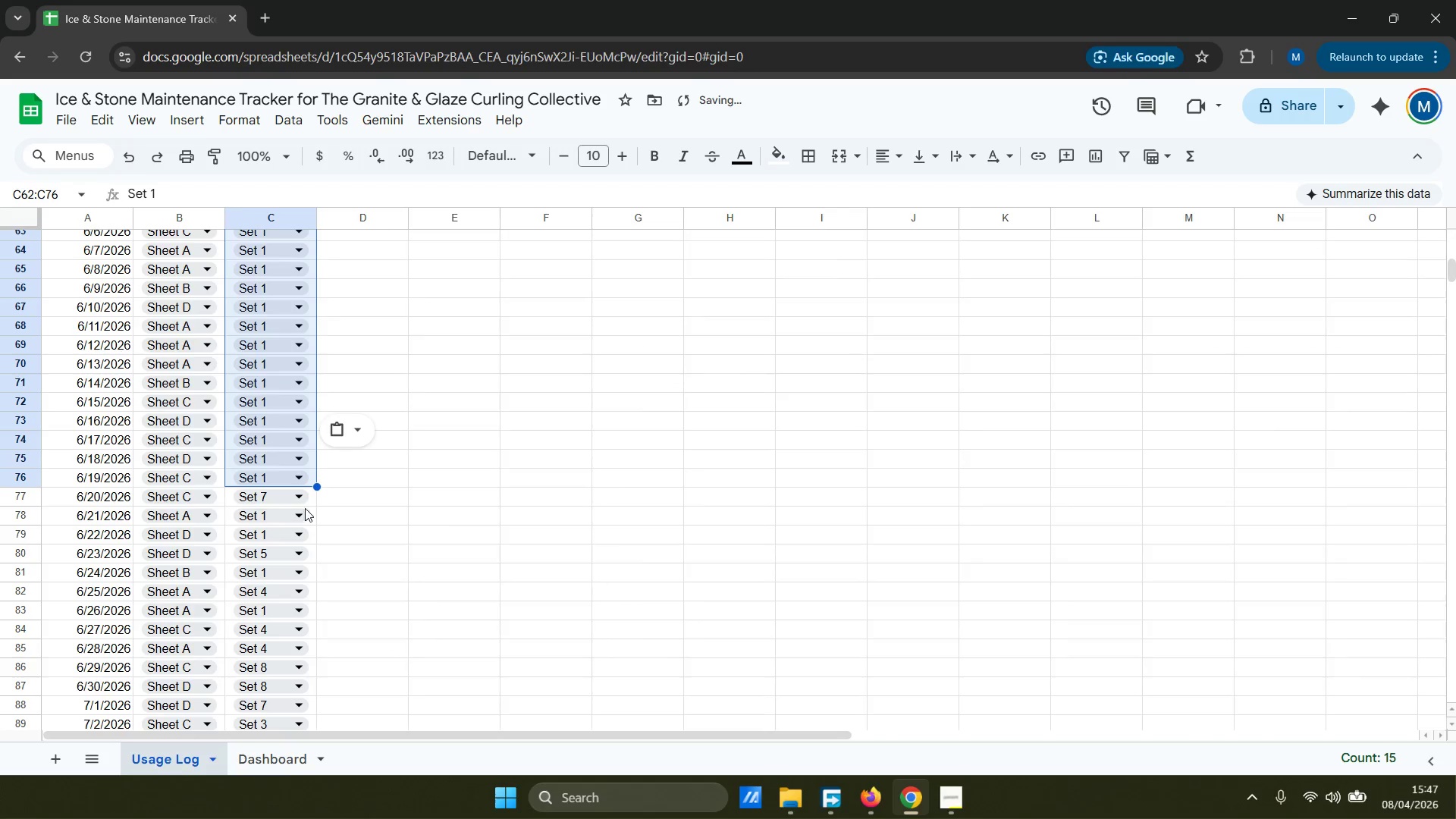 
left_click([312, 500])
 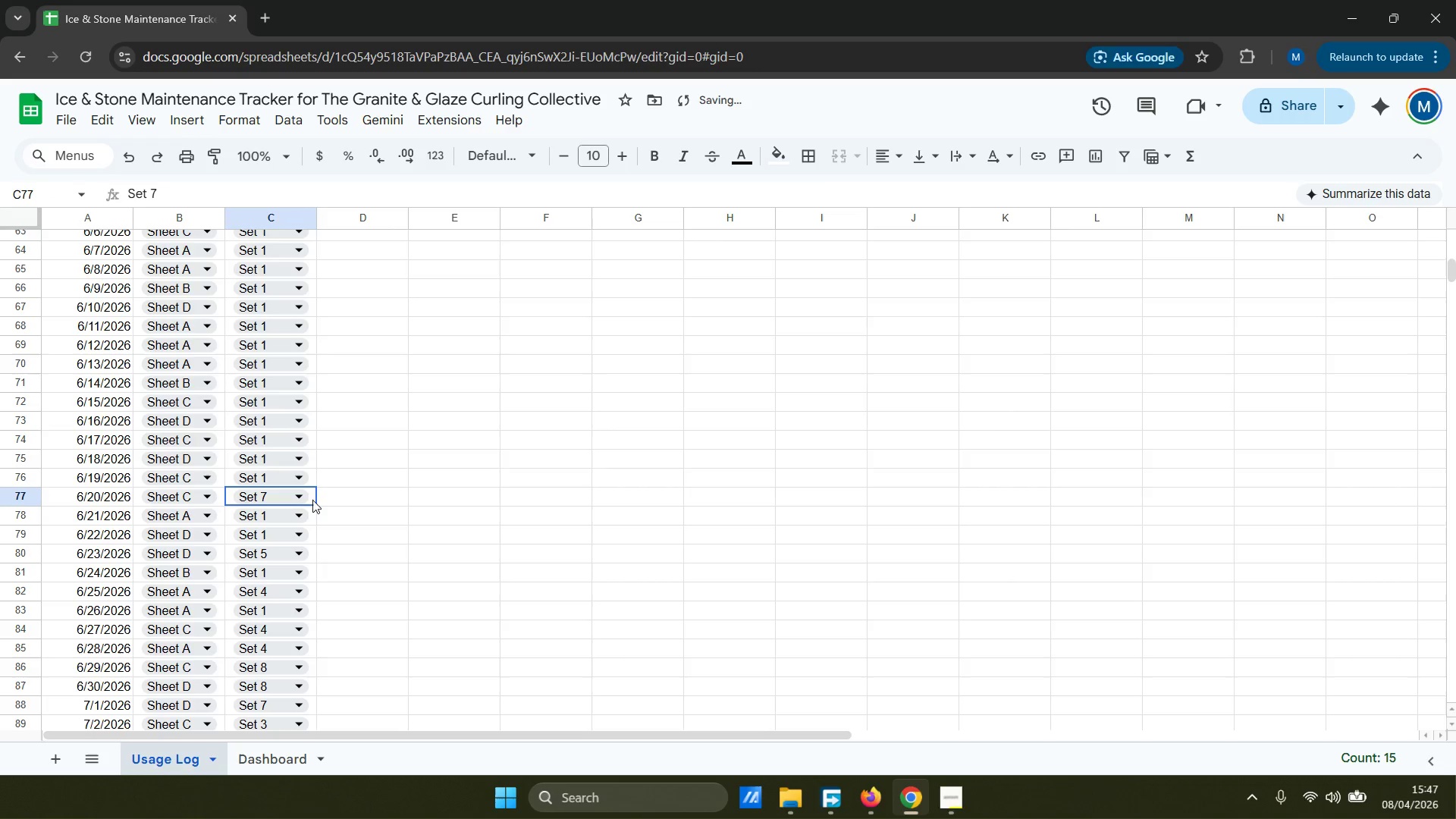 
key(Control+ControlLeft)
 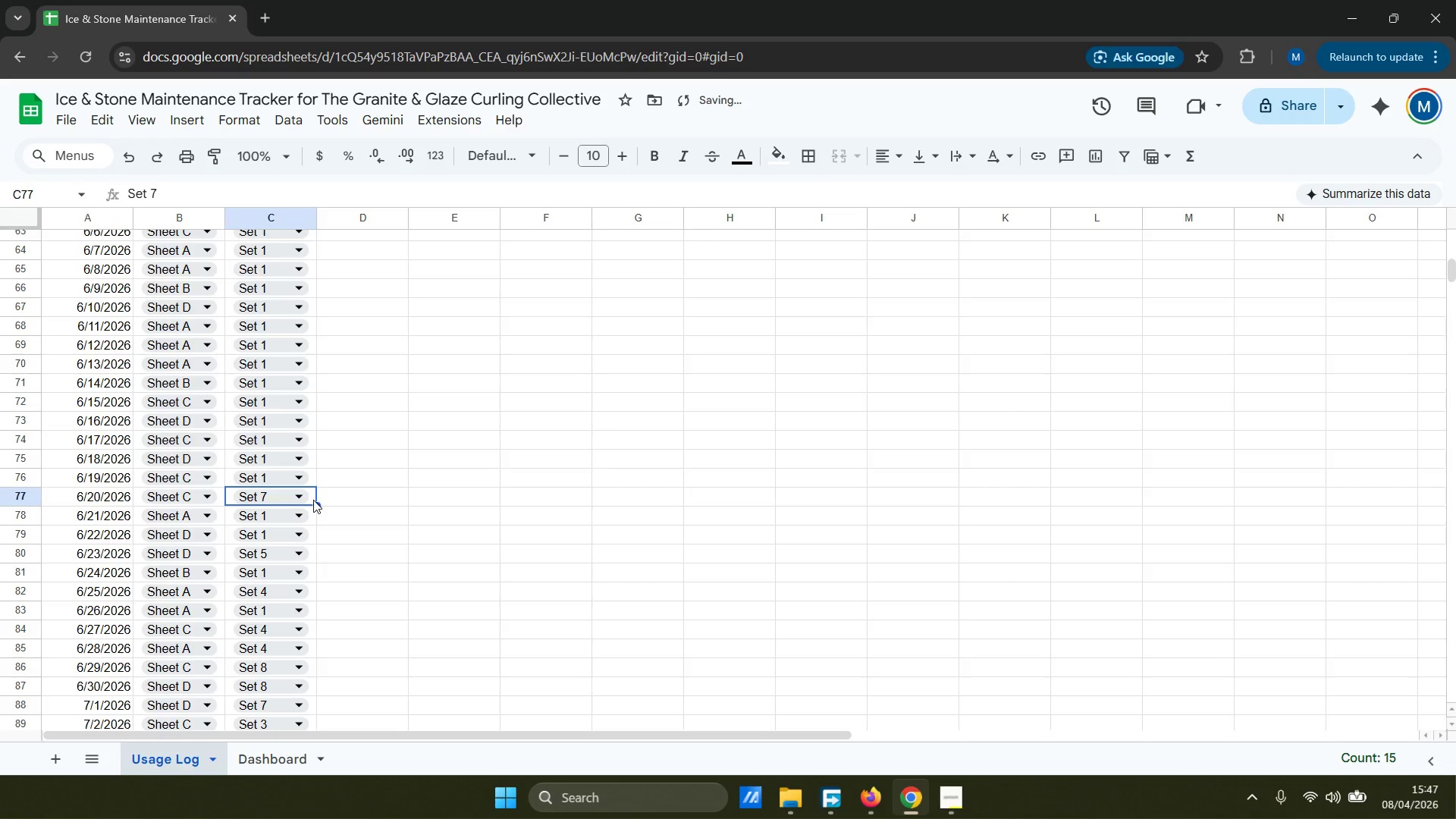 
key(Control+V)
 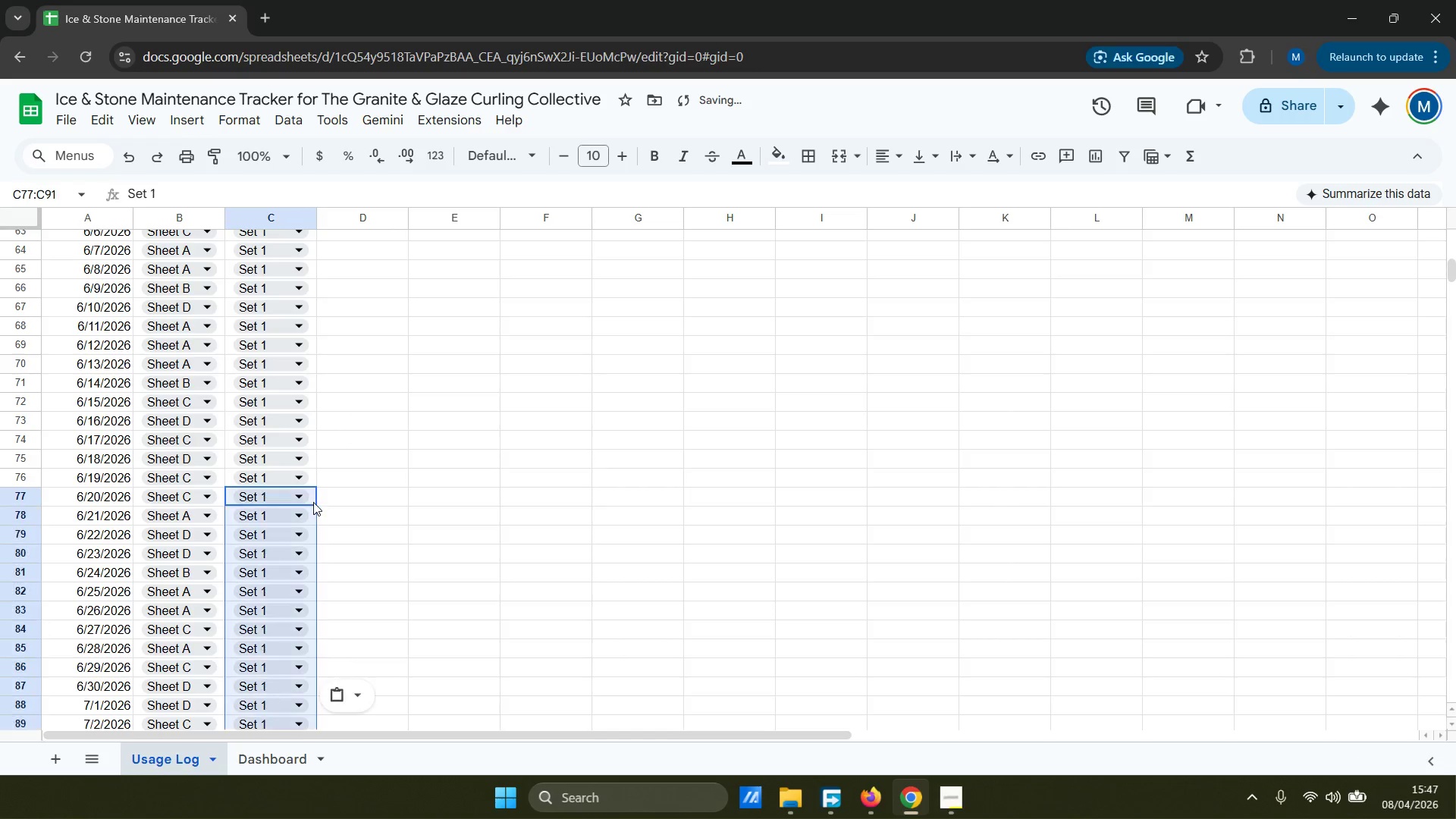 
scroll: coordinate [313, 502], scroll_direction: down, amount: 3.0
 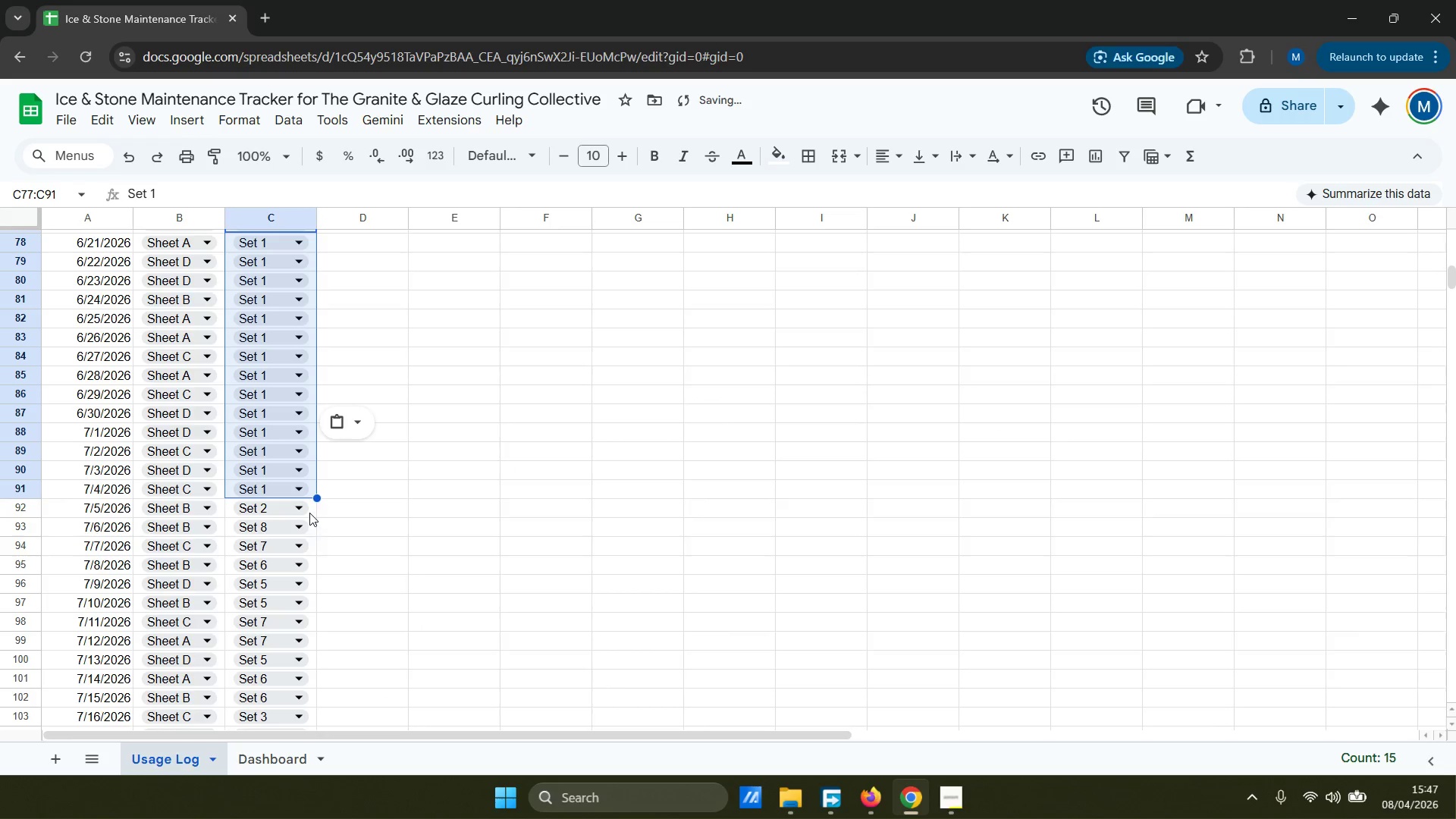 
left_click([309, 510])
 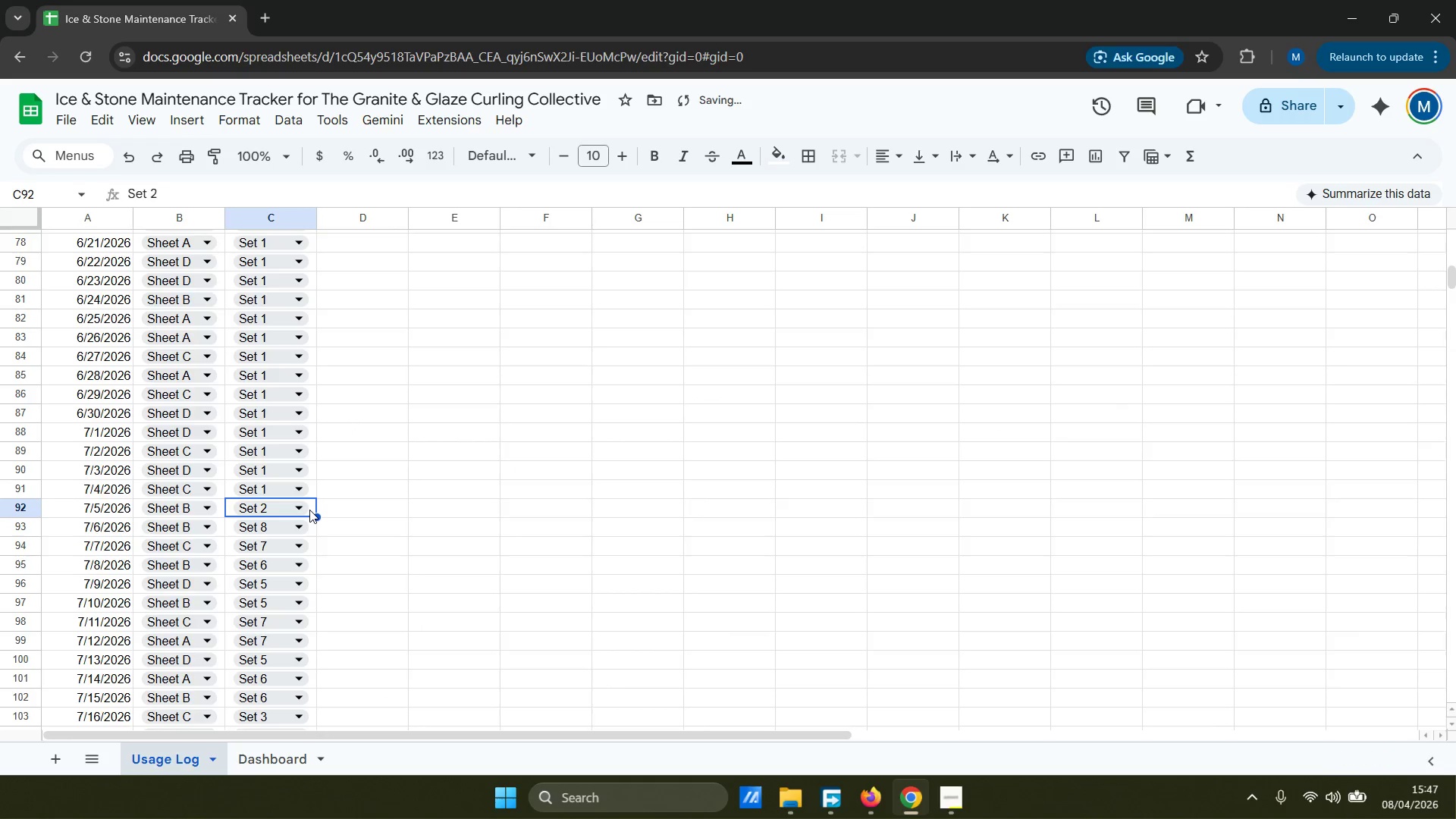 
key(Alt+AltLeft)
 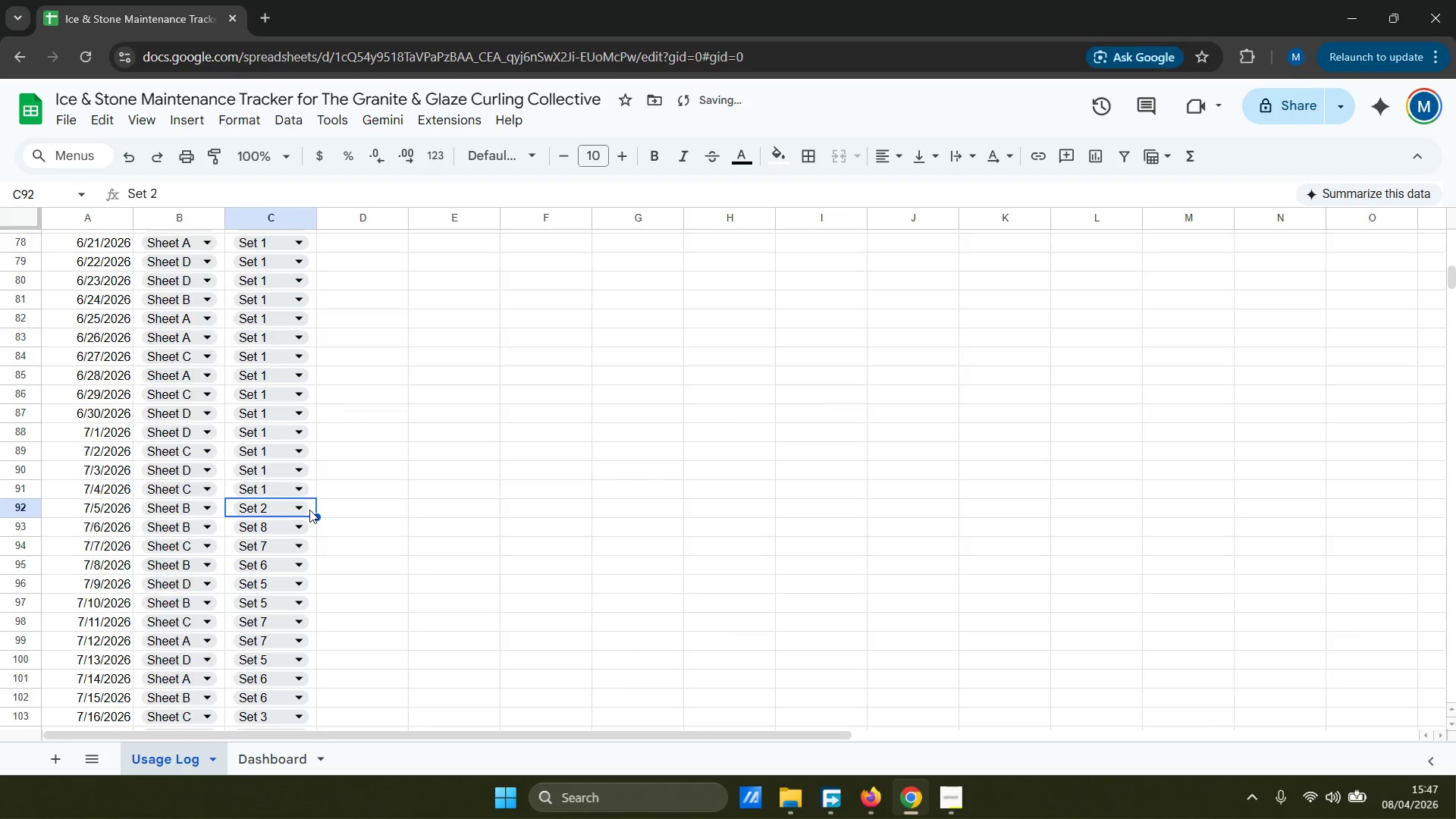 
key(Alt+Tab)